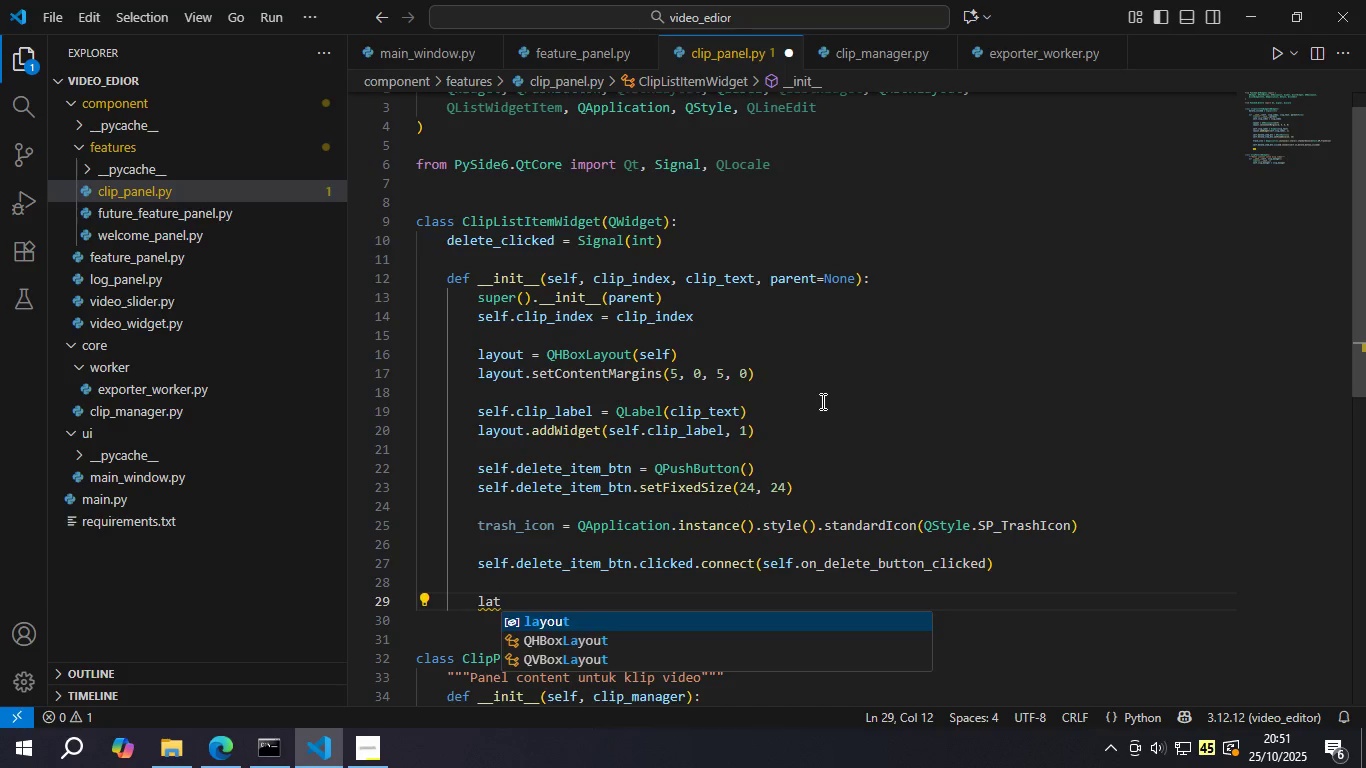 
key(Enter)
 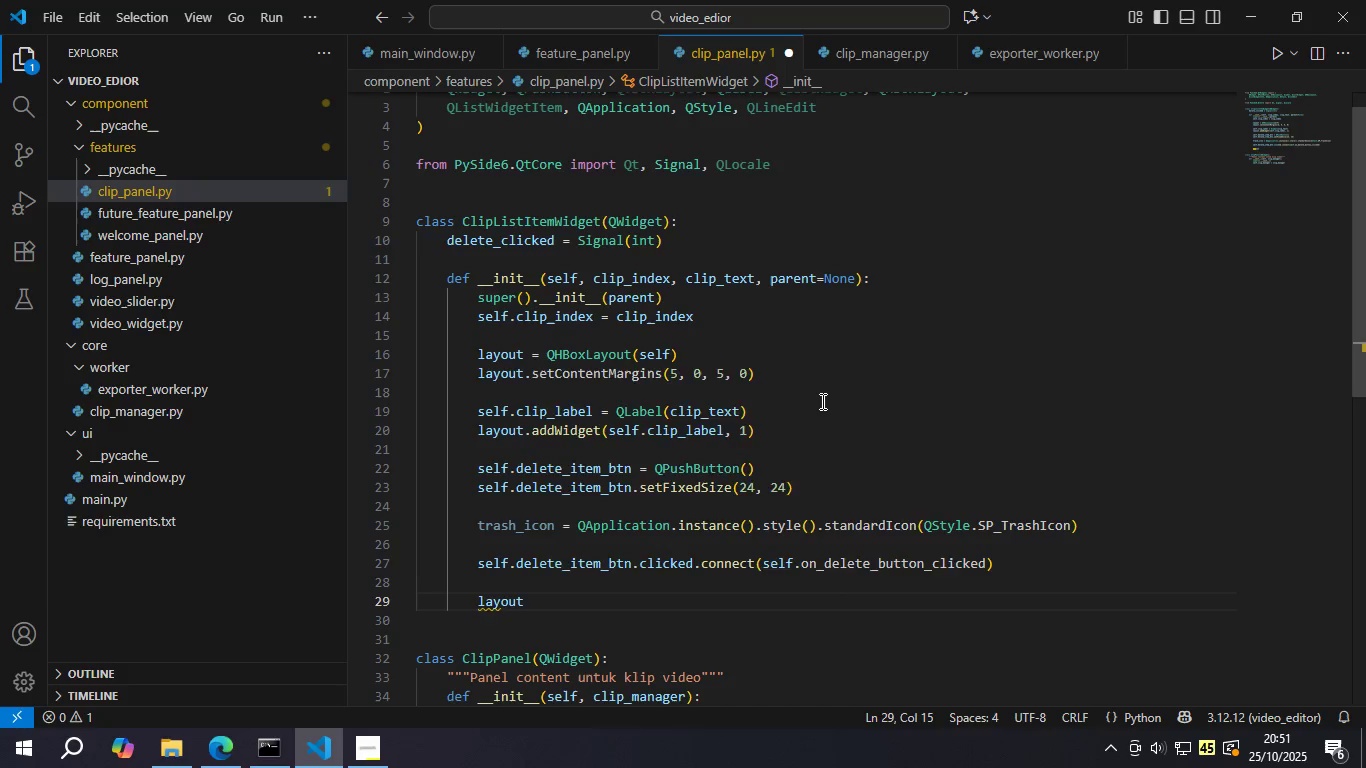 
type(.addw)
 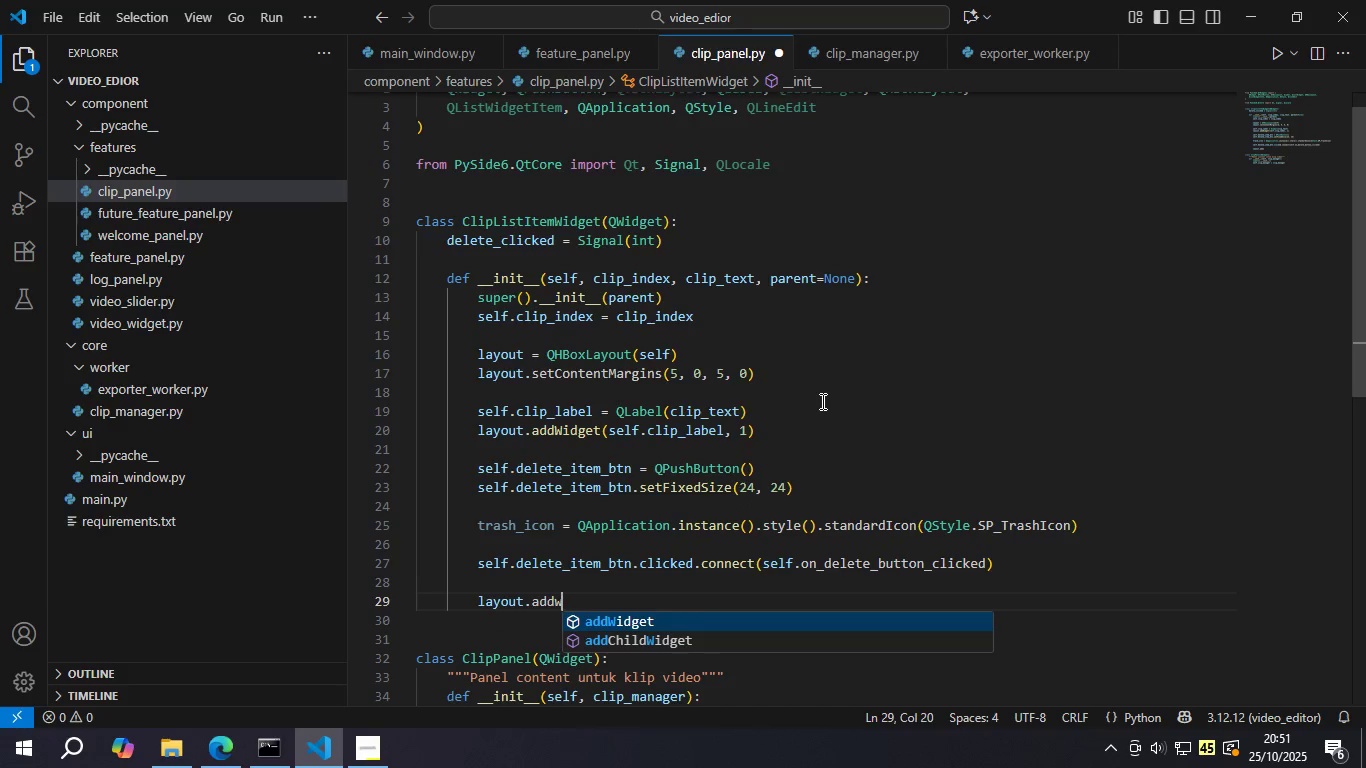 
key(Enter)
 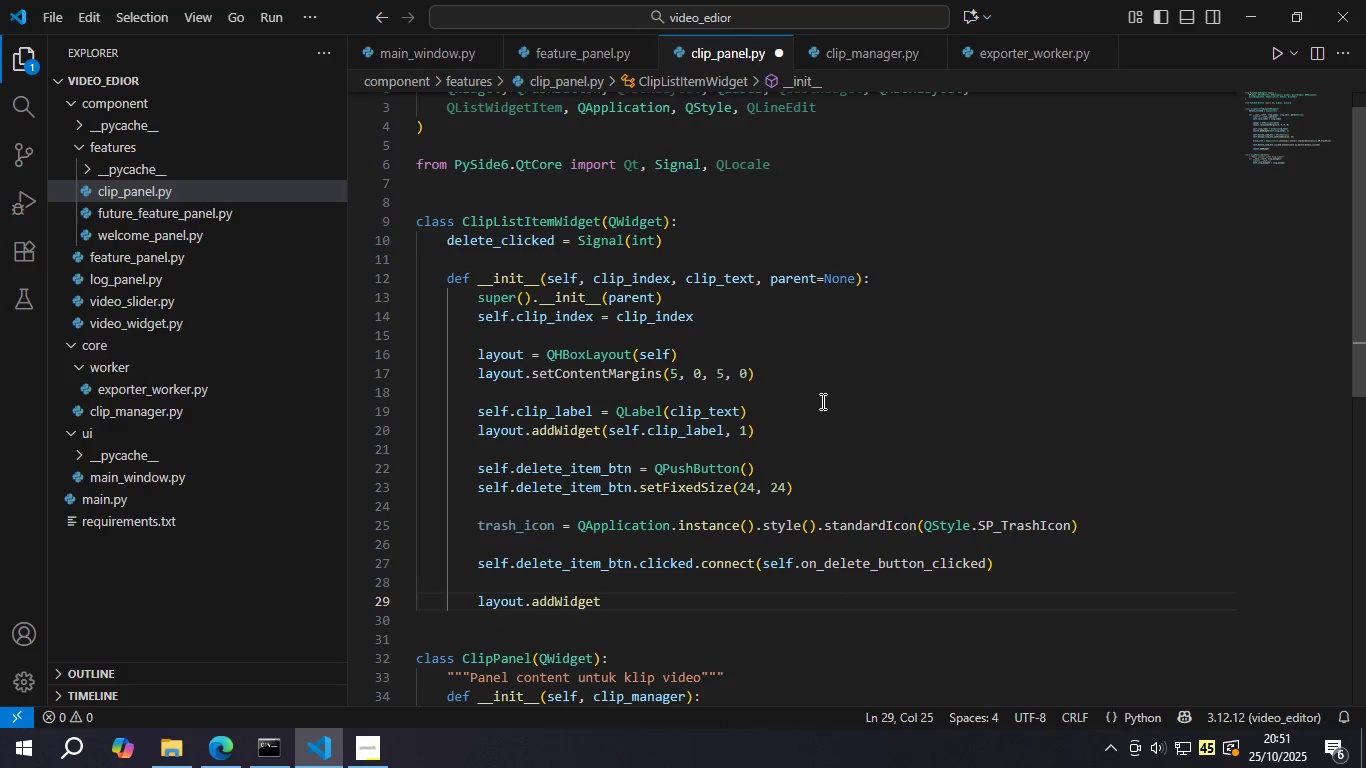 
type((self.dete)
key(Backspace)
key(Backspace)
type(le)
 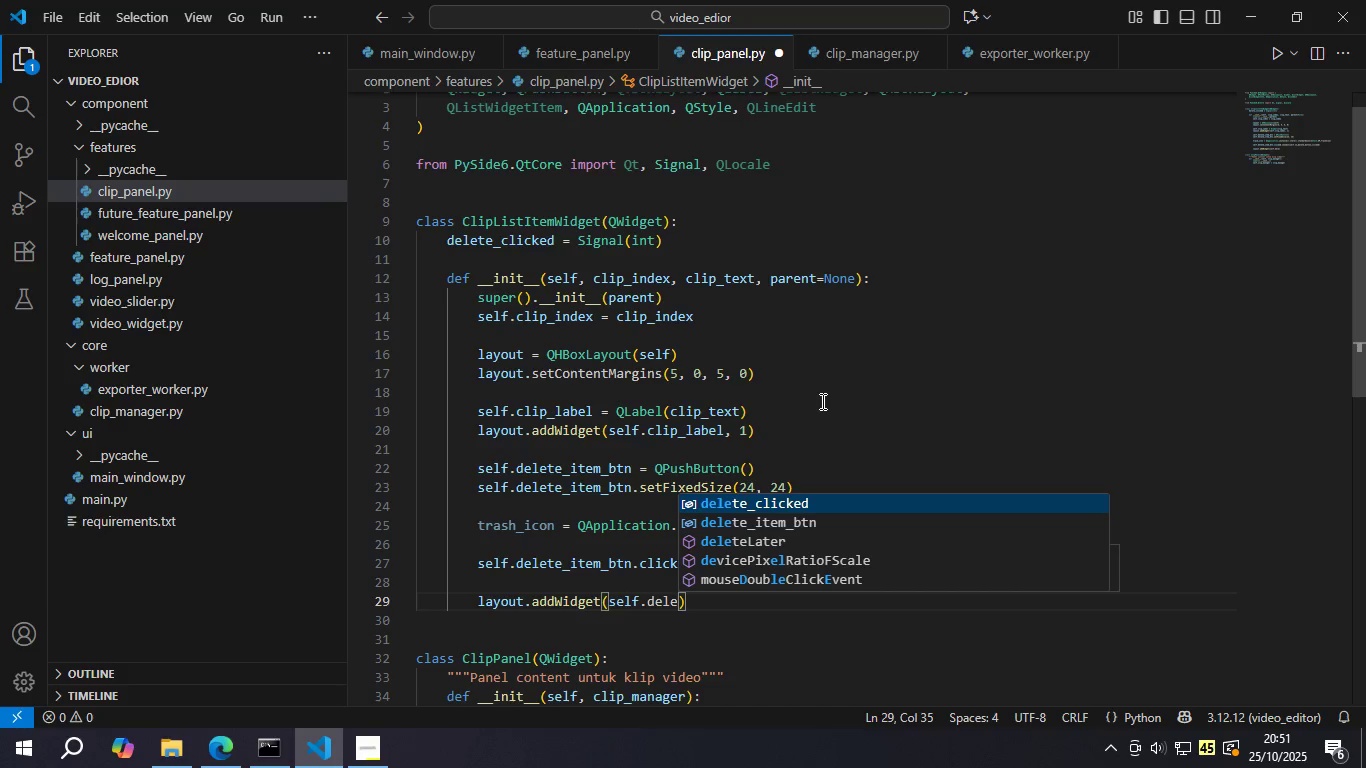 
key(ArrowRight)
 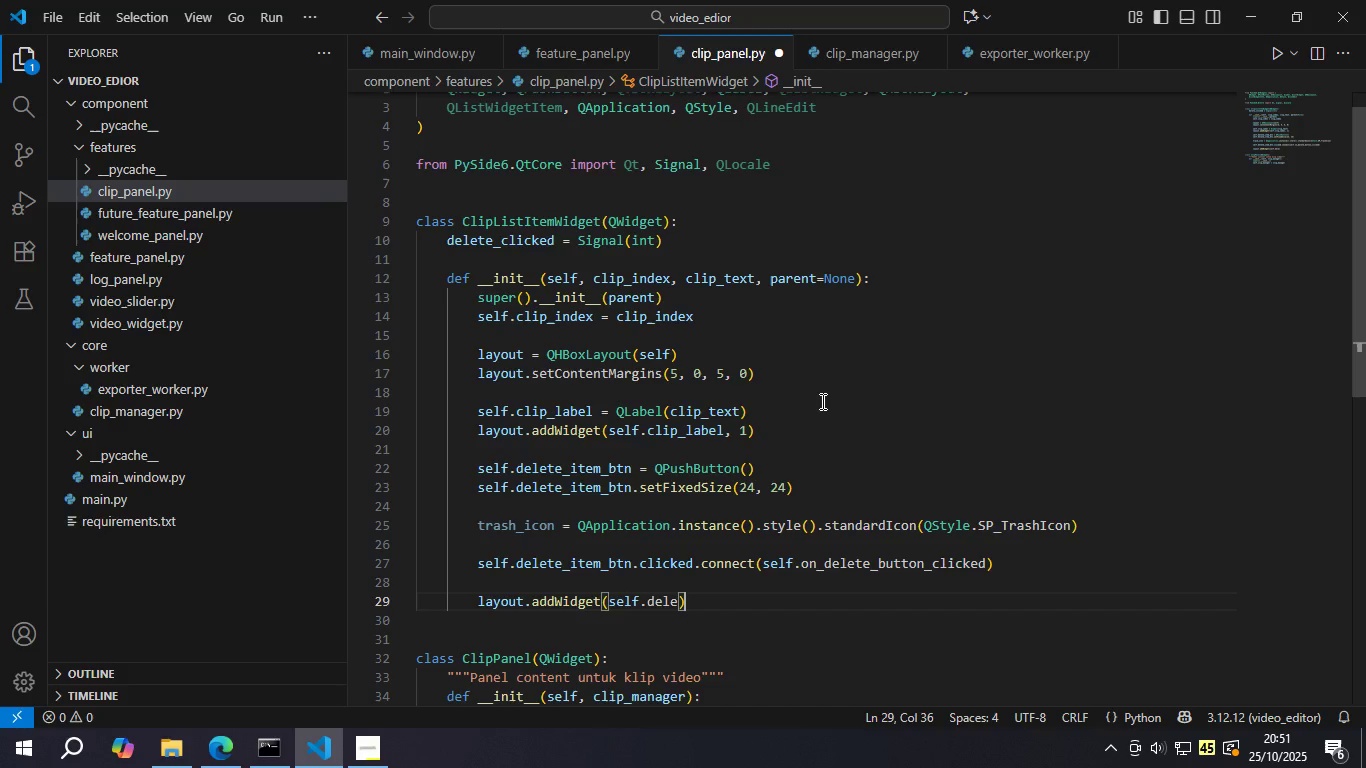 
key(ArrowLeft)
 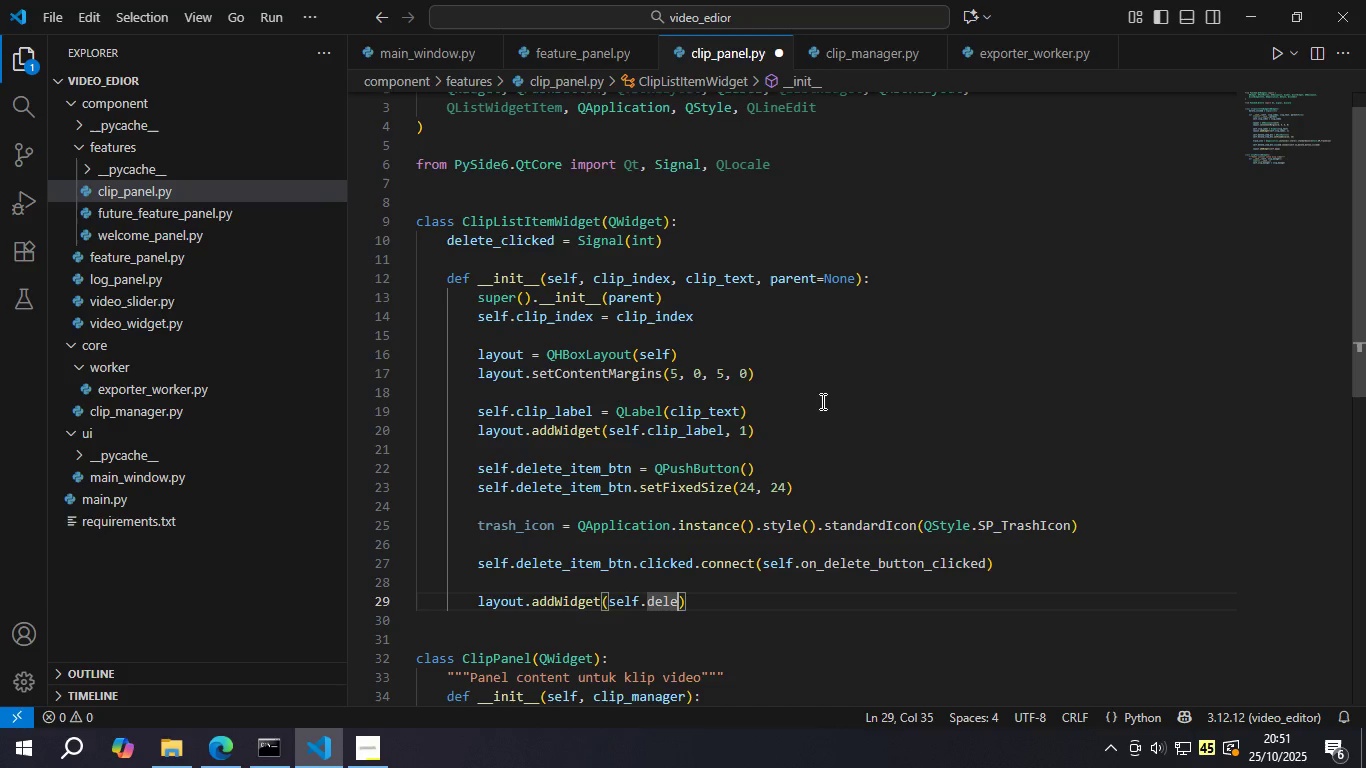 
type(te_ite)
 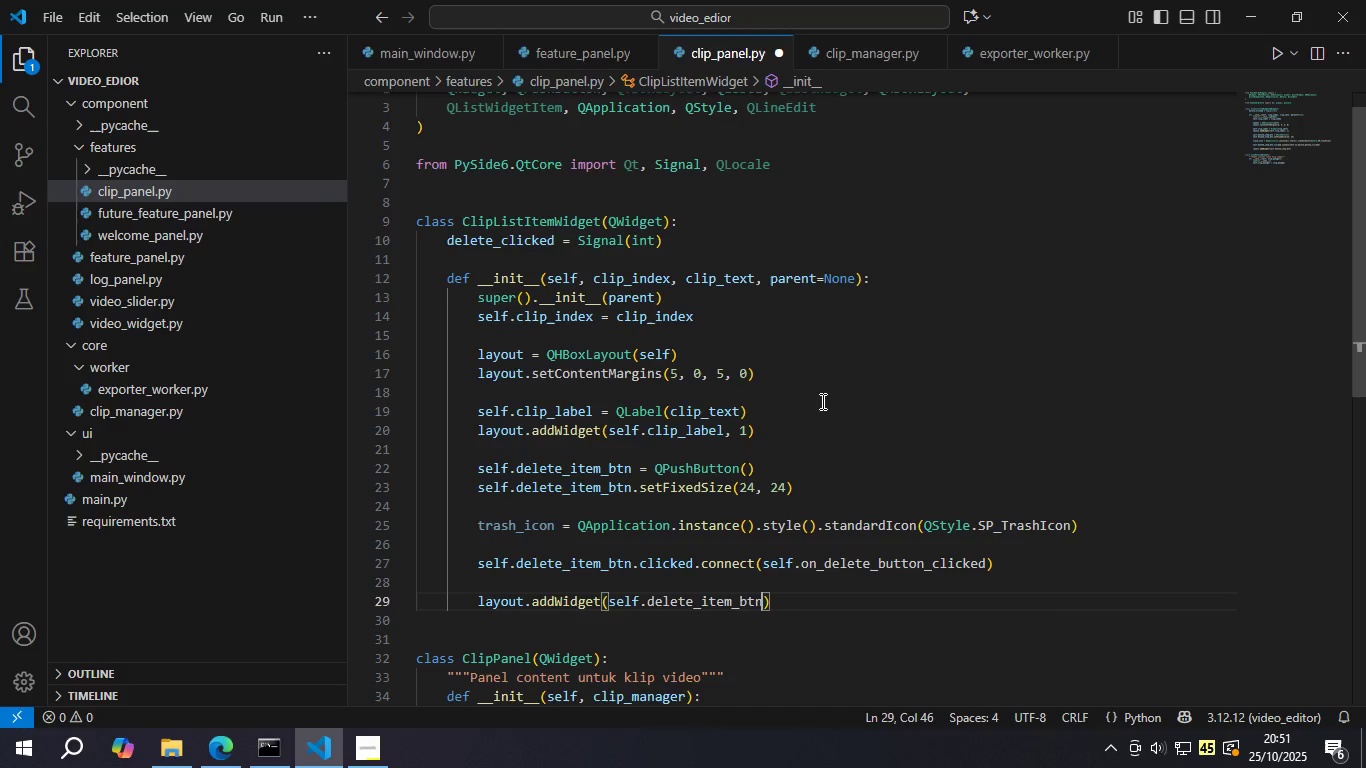 
key(Enter)
 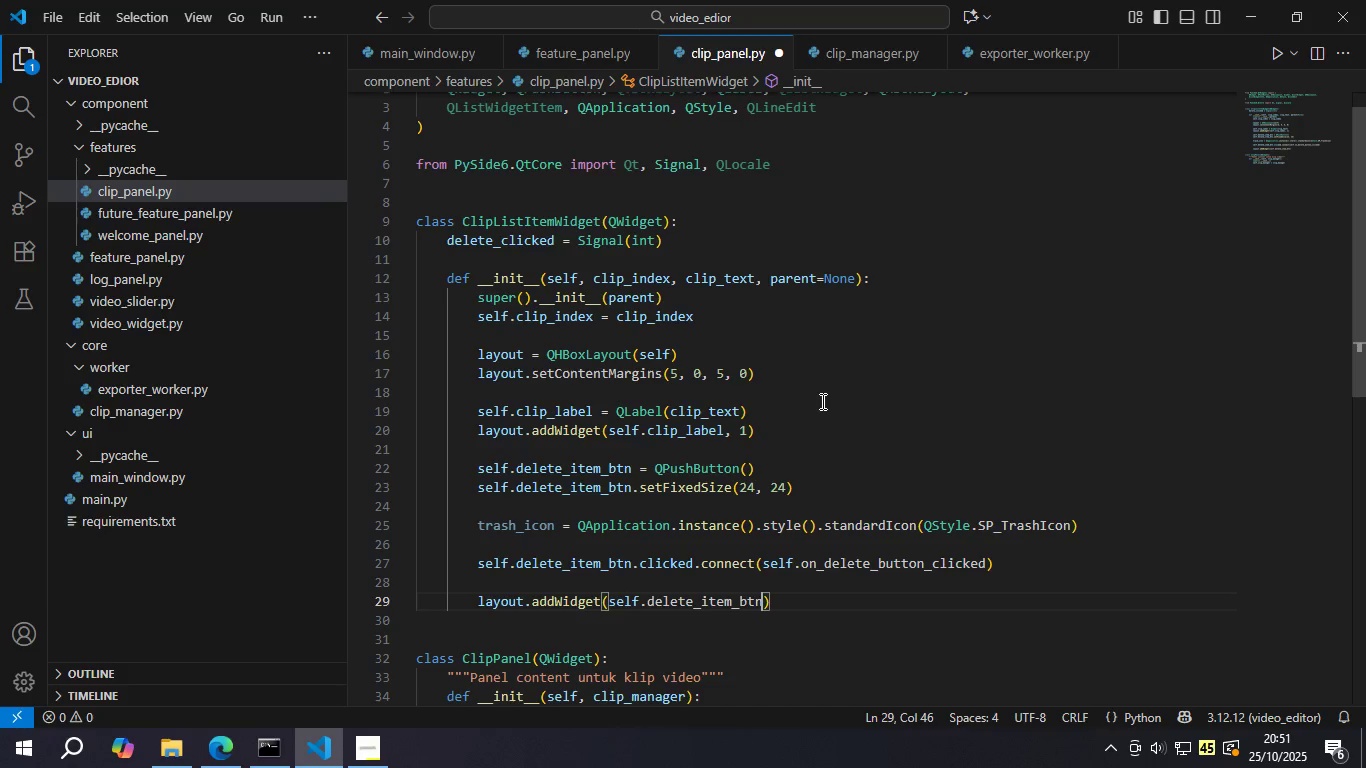 
key(Control+ControlLeft)
 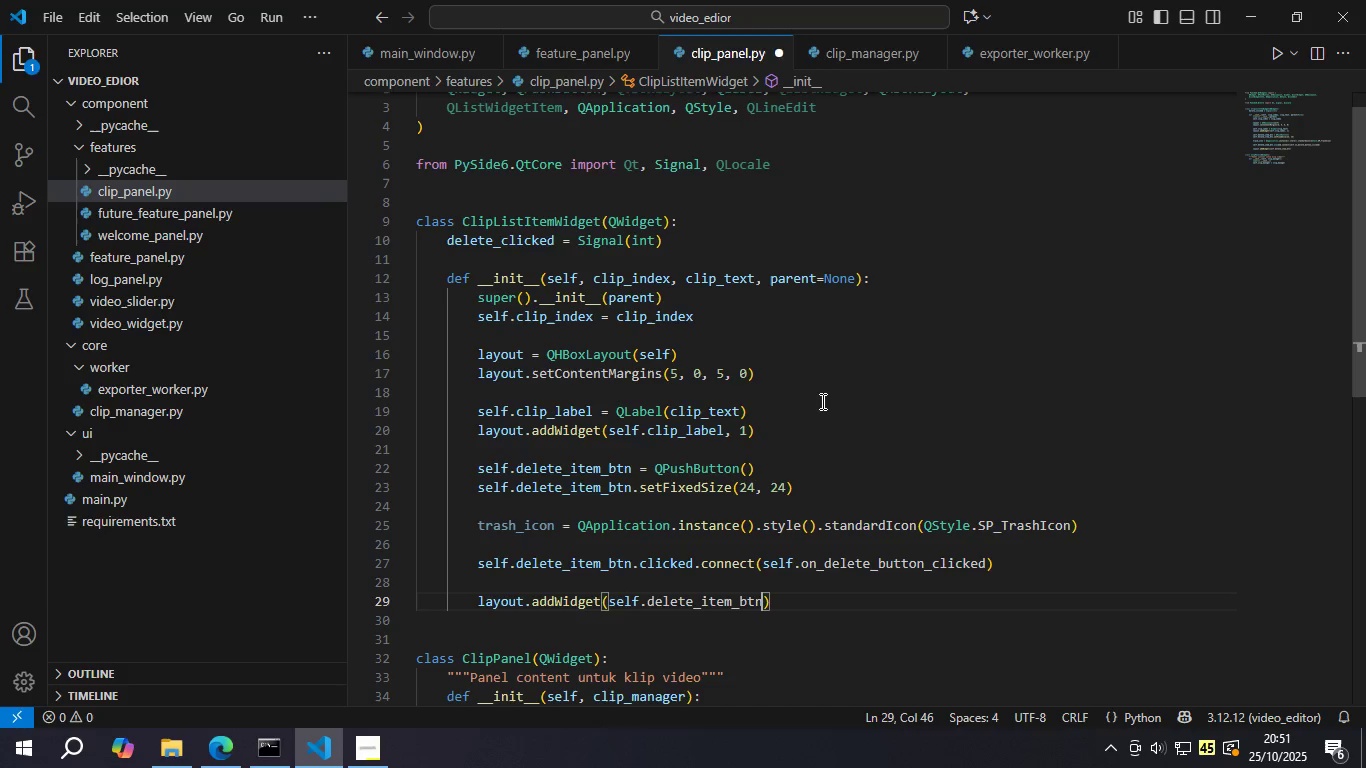 
key(Control+S)
 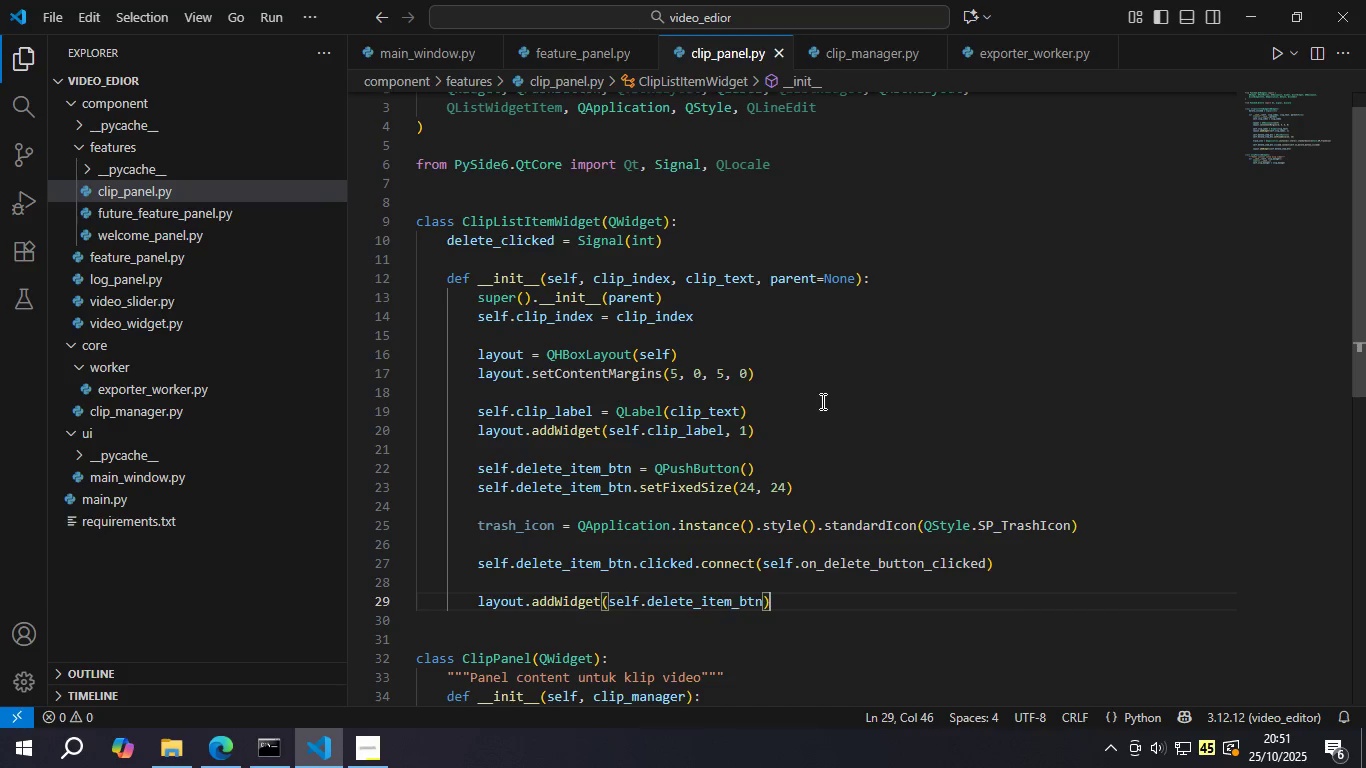 
key(ArrowRight)
 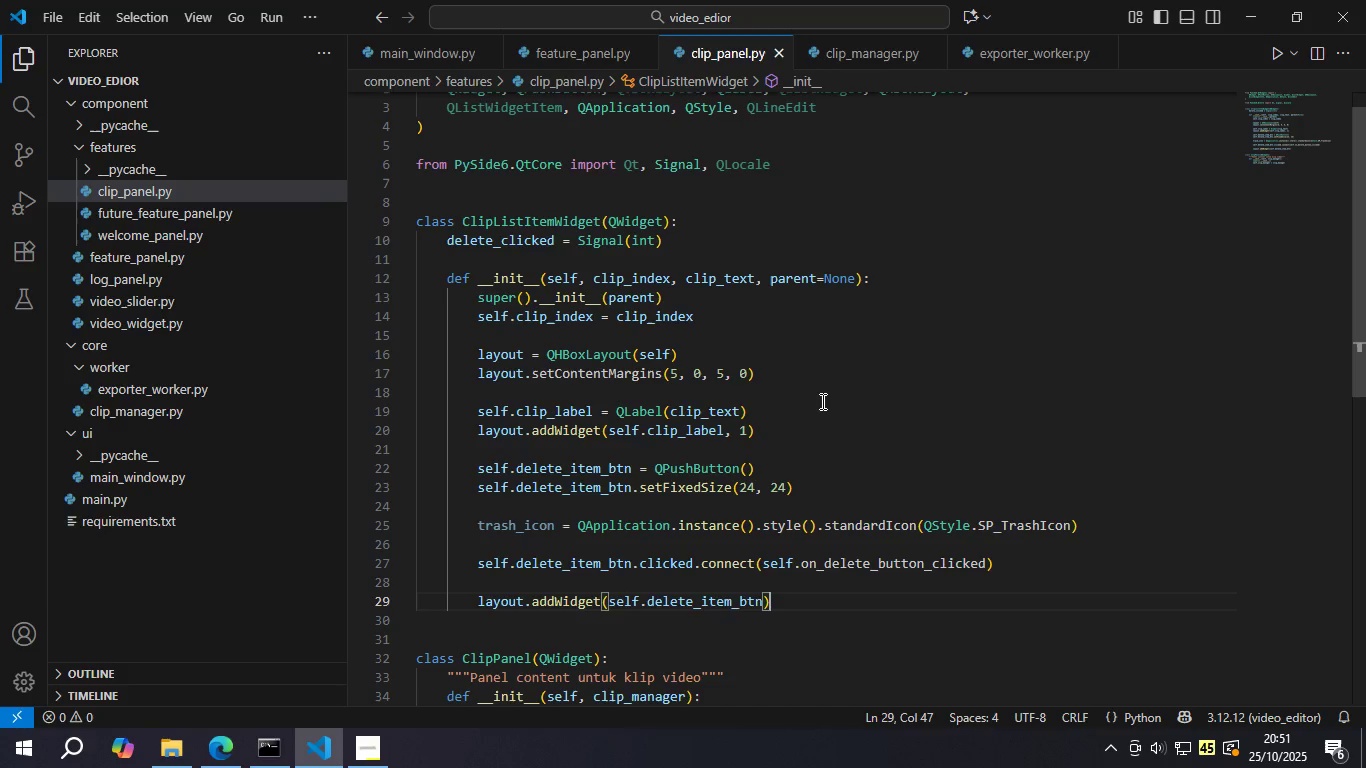 
key(ArrowDown)
 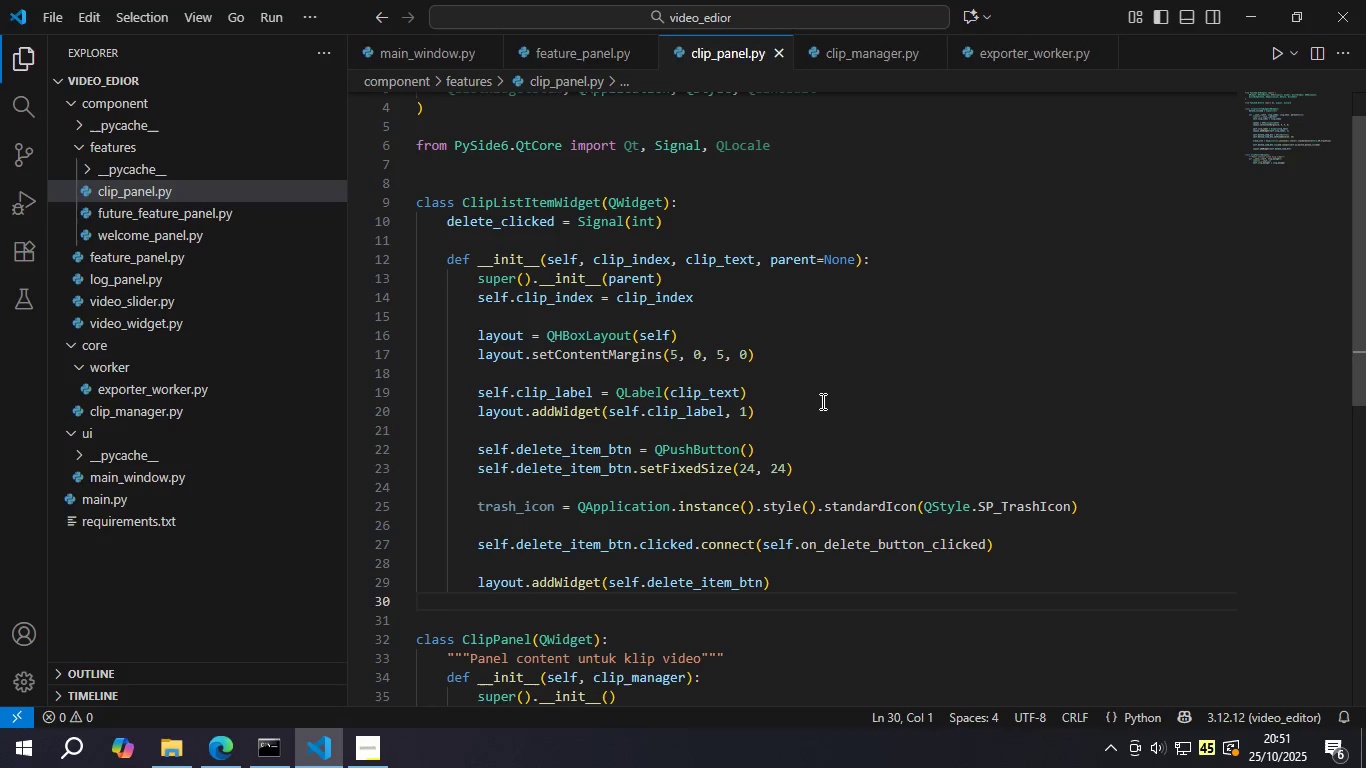 
key(Tab)
 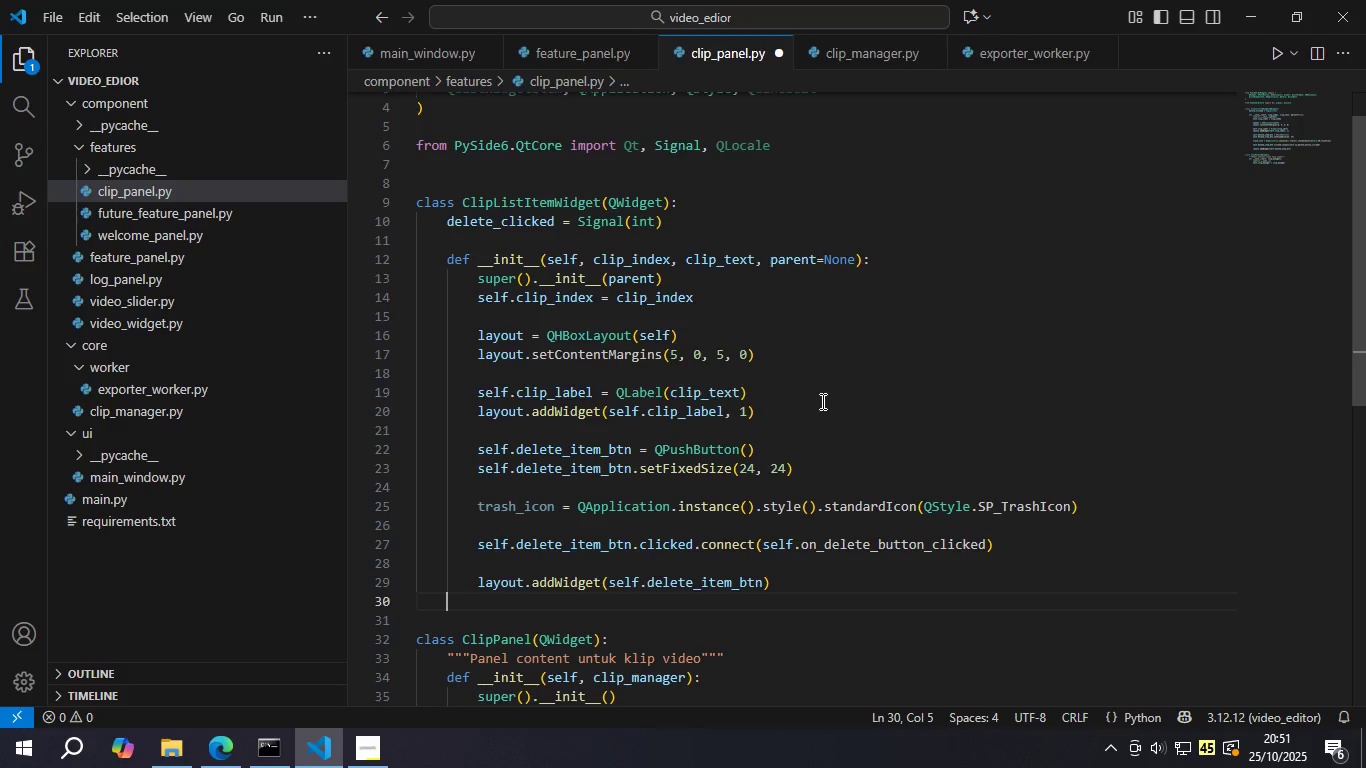 
key(Enter)
 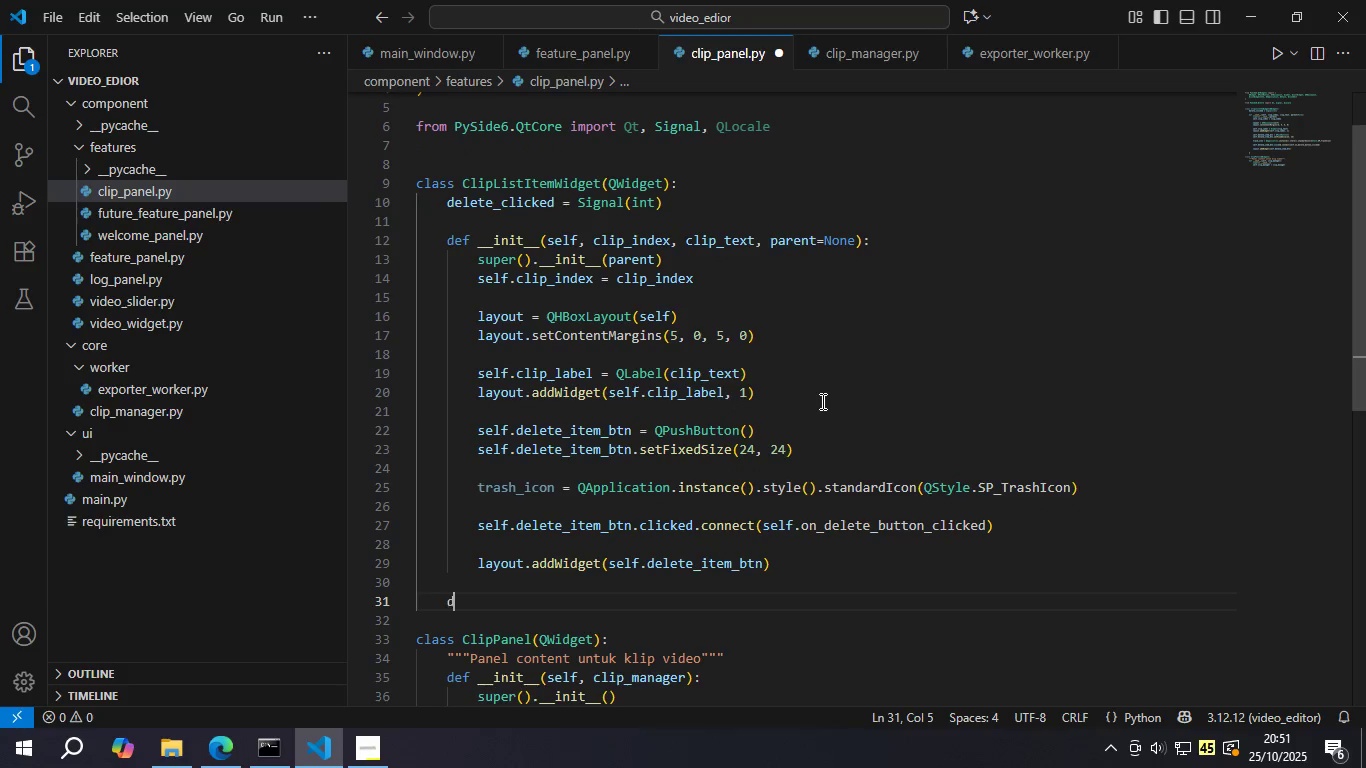 
type(def on)
key(Backspace)
key(Backspace)
type(_on_delete_button_clicked(self)
 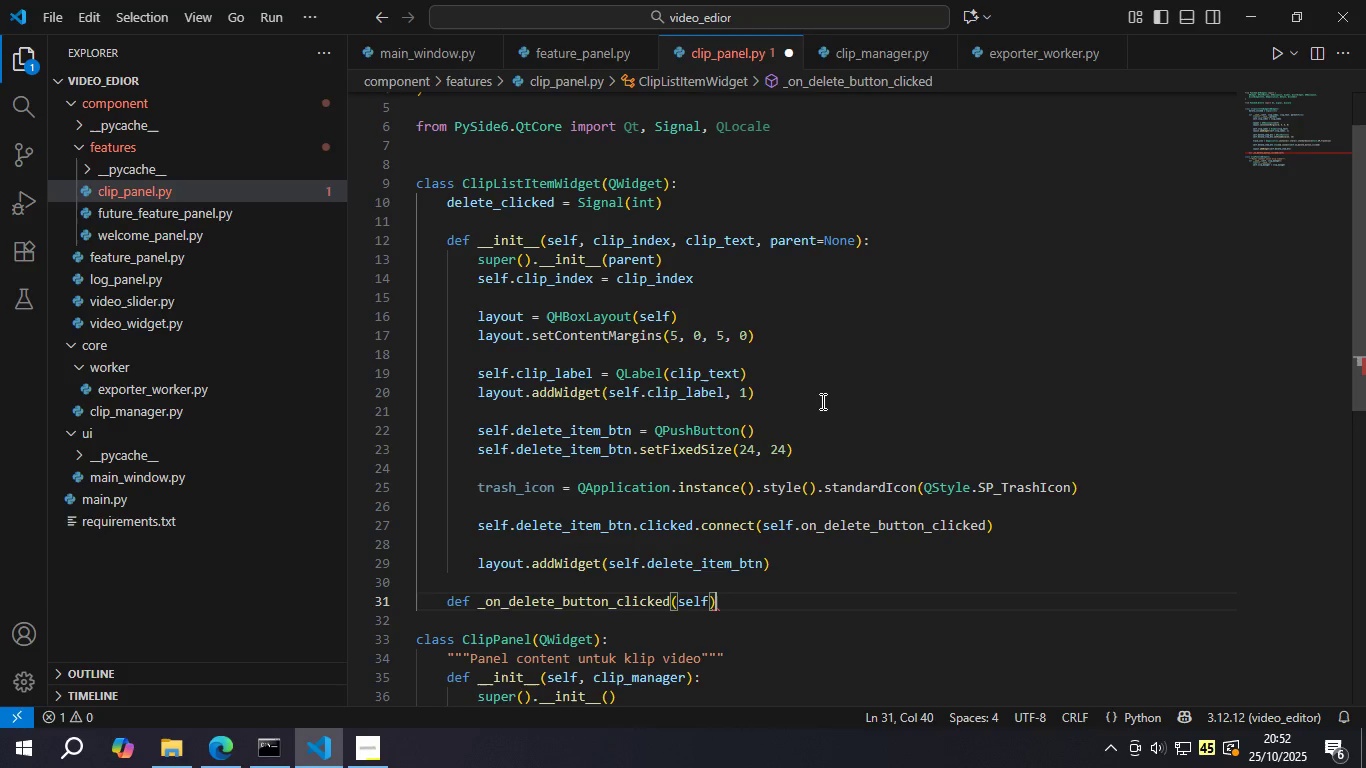 
 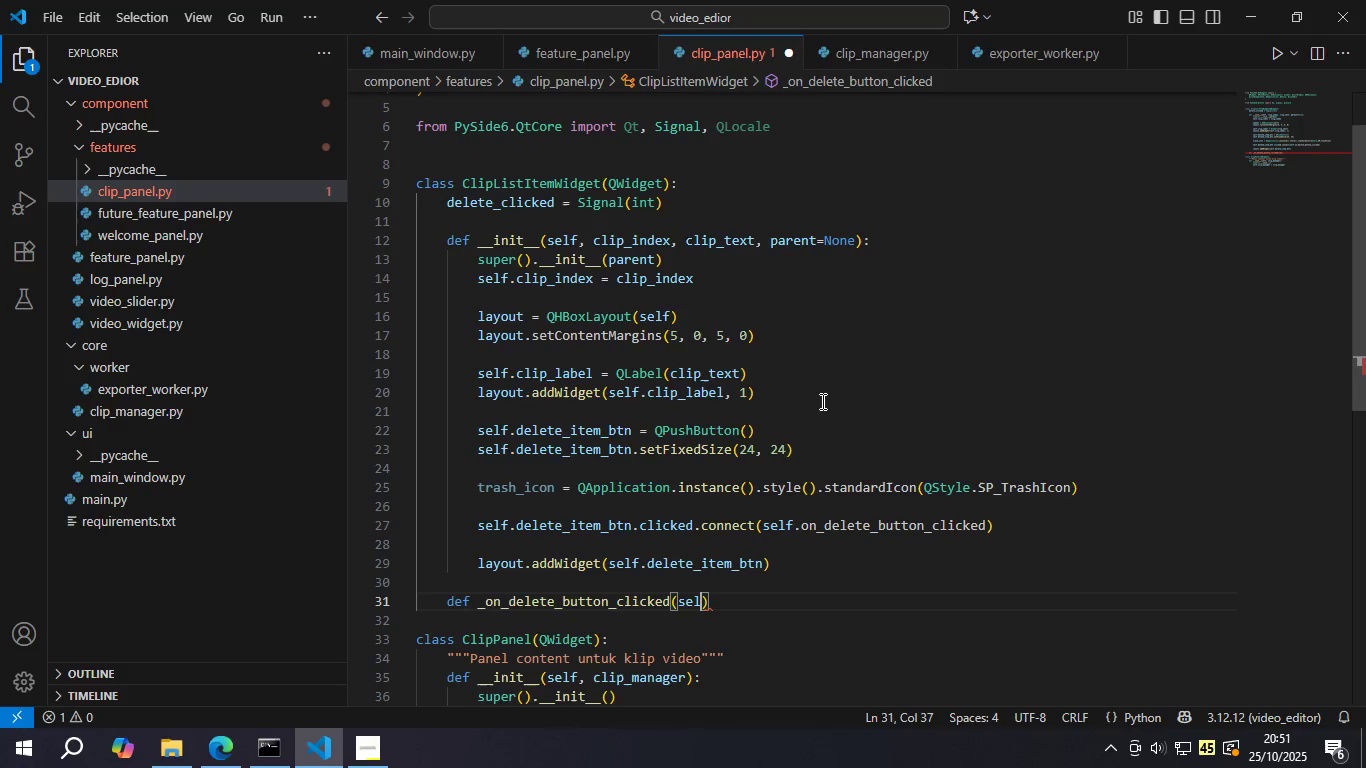 
key(ArrowRight)
 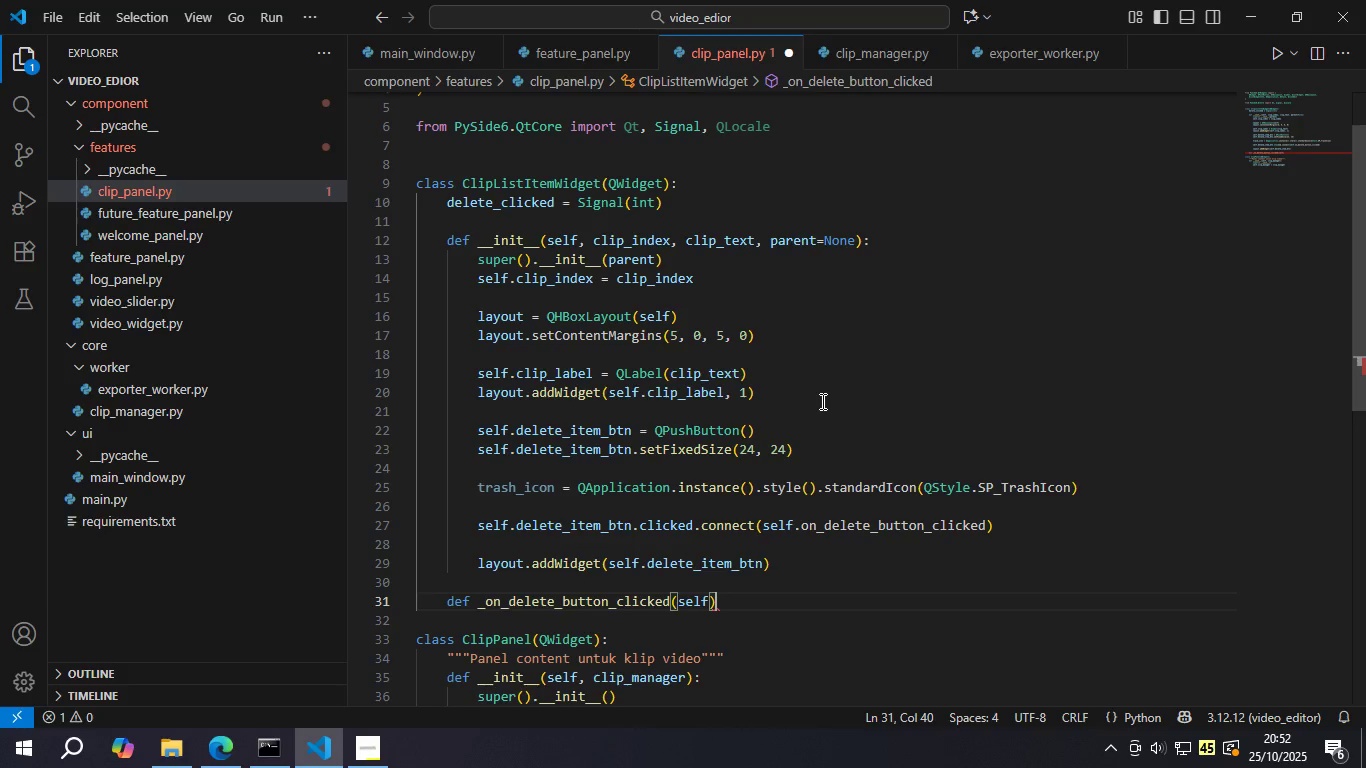 
key(Shift+Semicolon)
 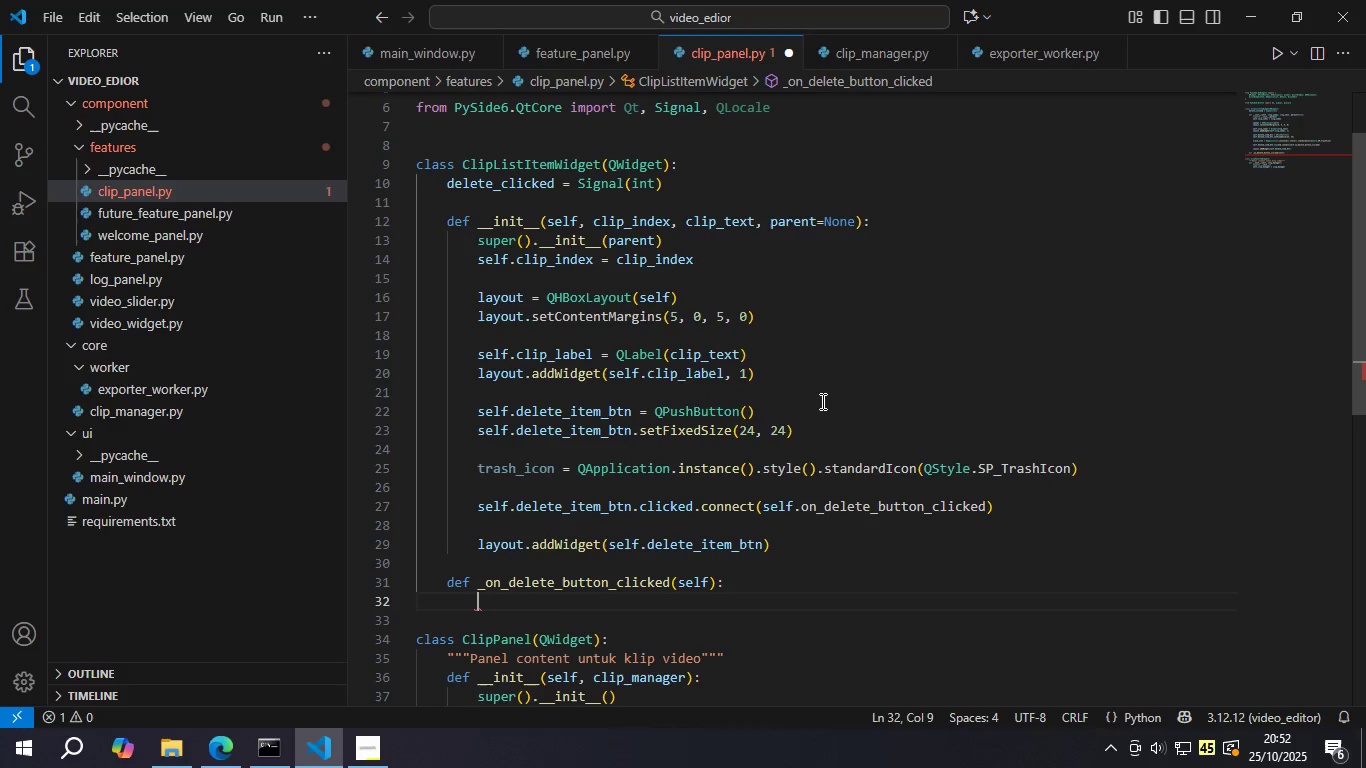 
key(Enter)
 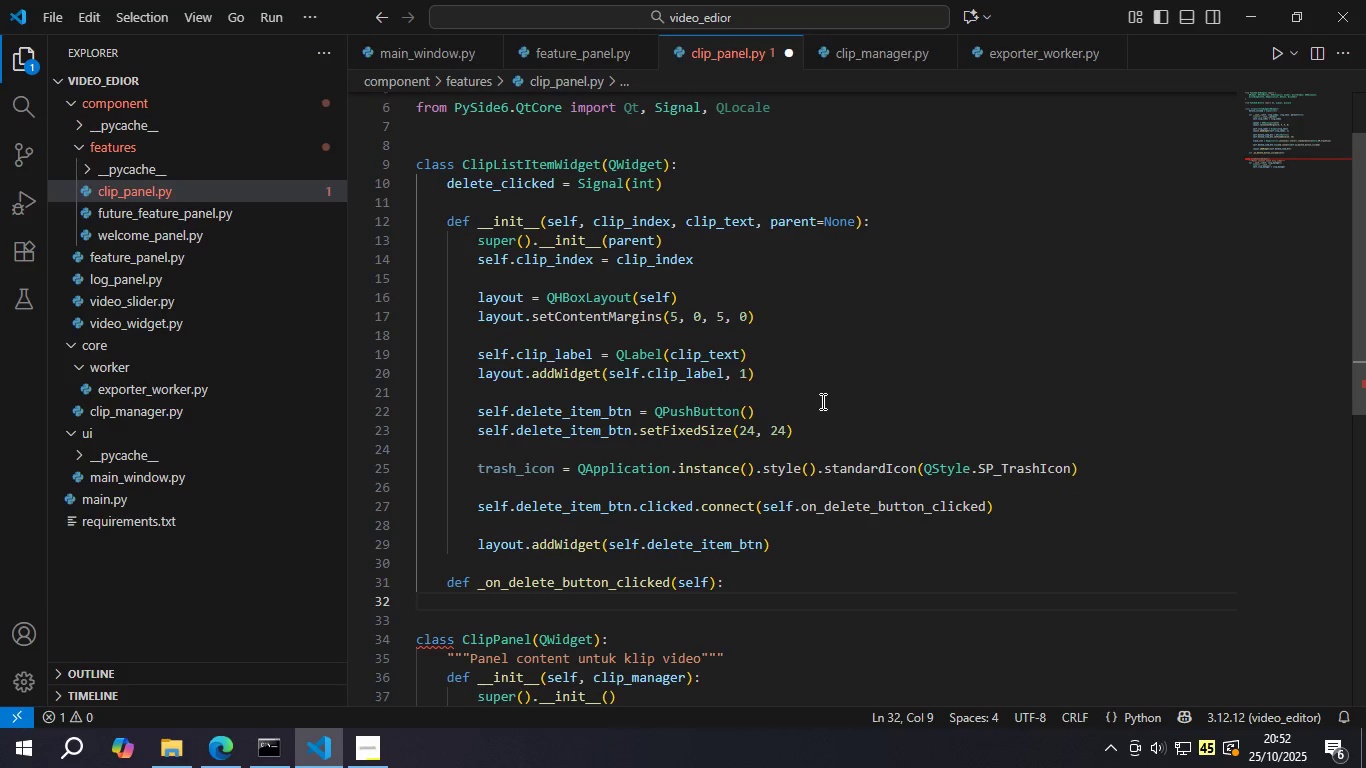 
type(sel.)
key(Backspace)
type(f.fe)
key(Backspace)
key(Backspace)
type(delte)
 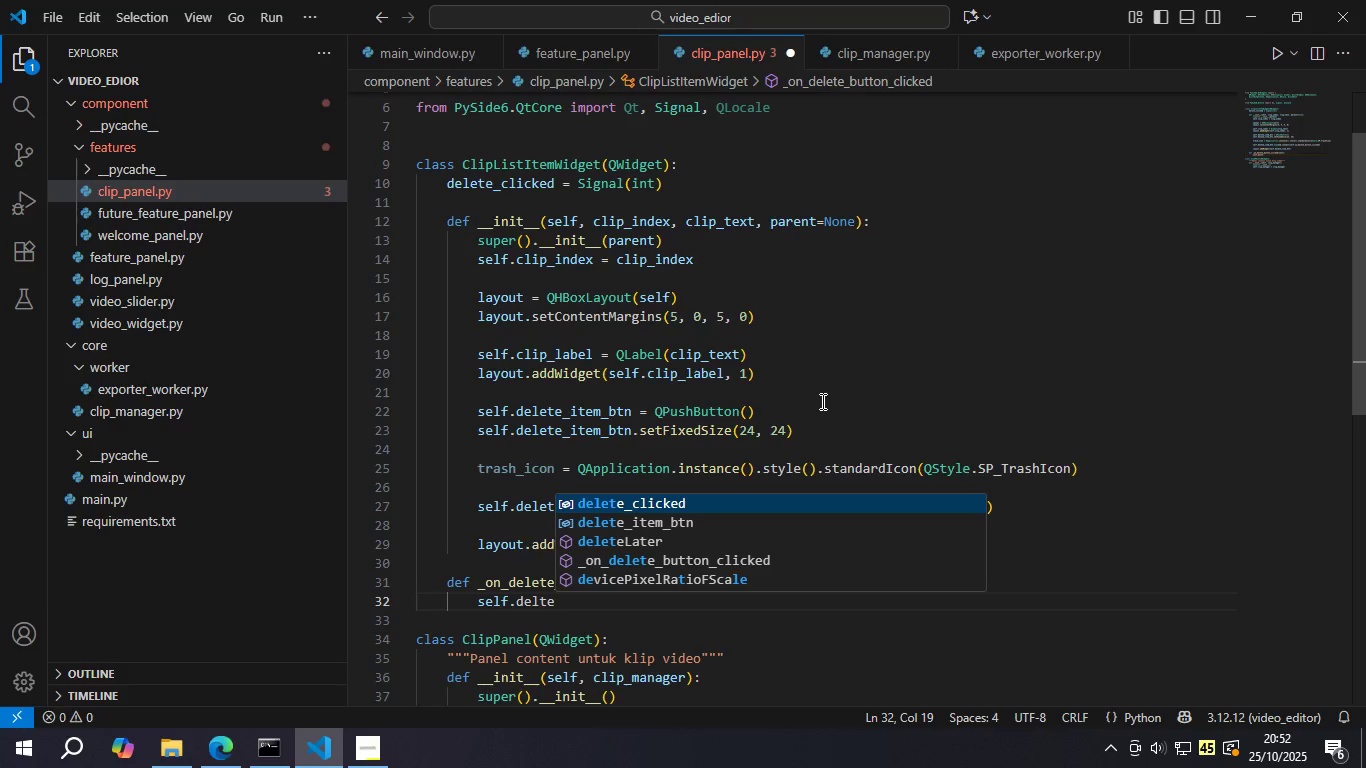 
key(Enter)
 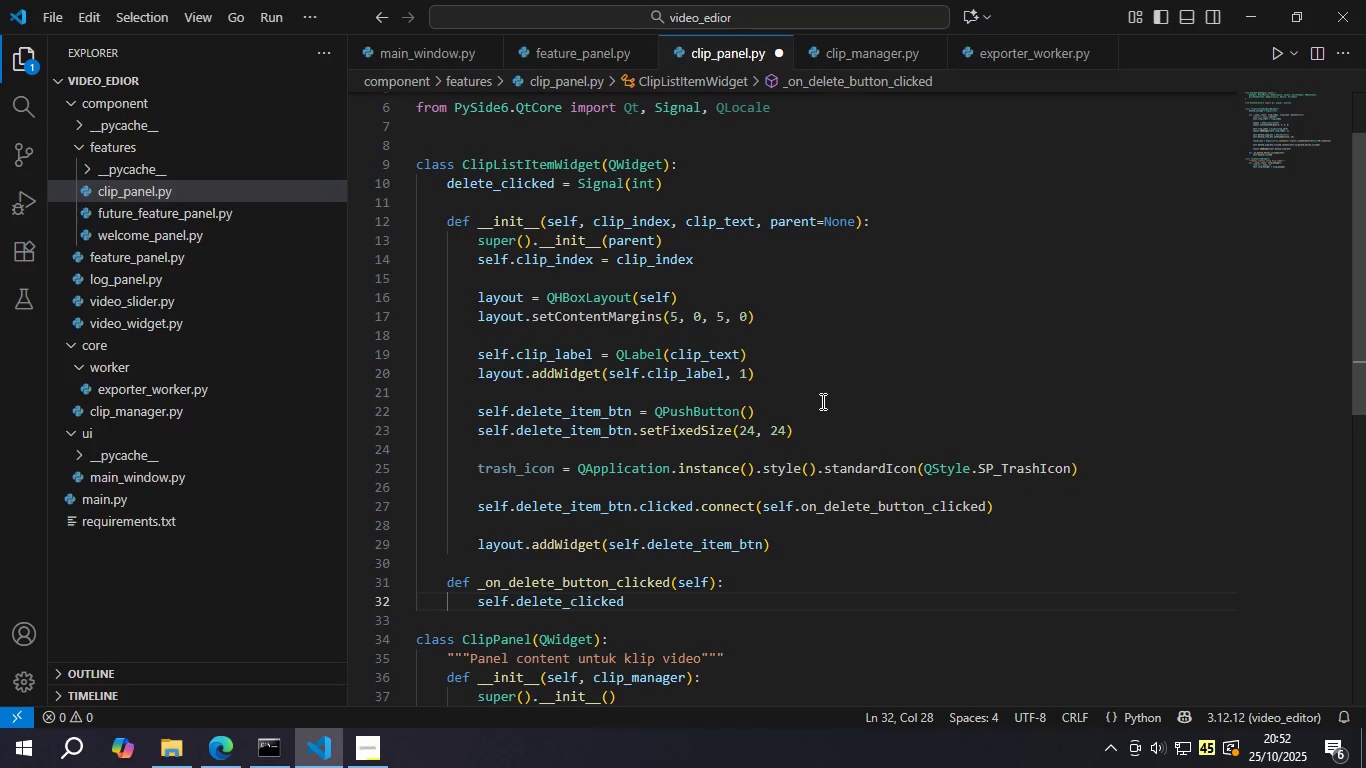 
type(.emit(slef.)
key(Backspace)
key(Backspace)
key(Backspace)
key(Backspace)
type(elf.clip)
 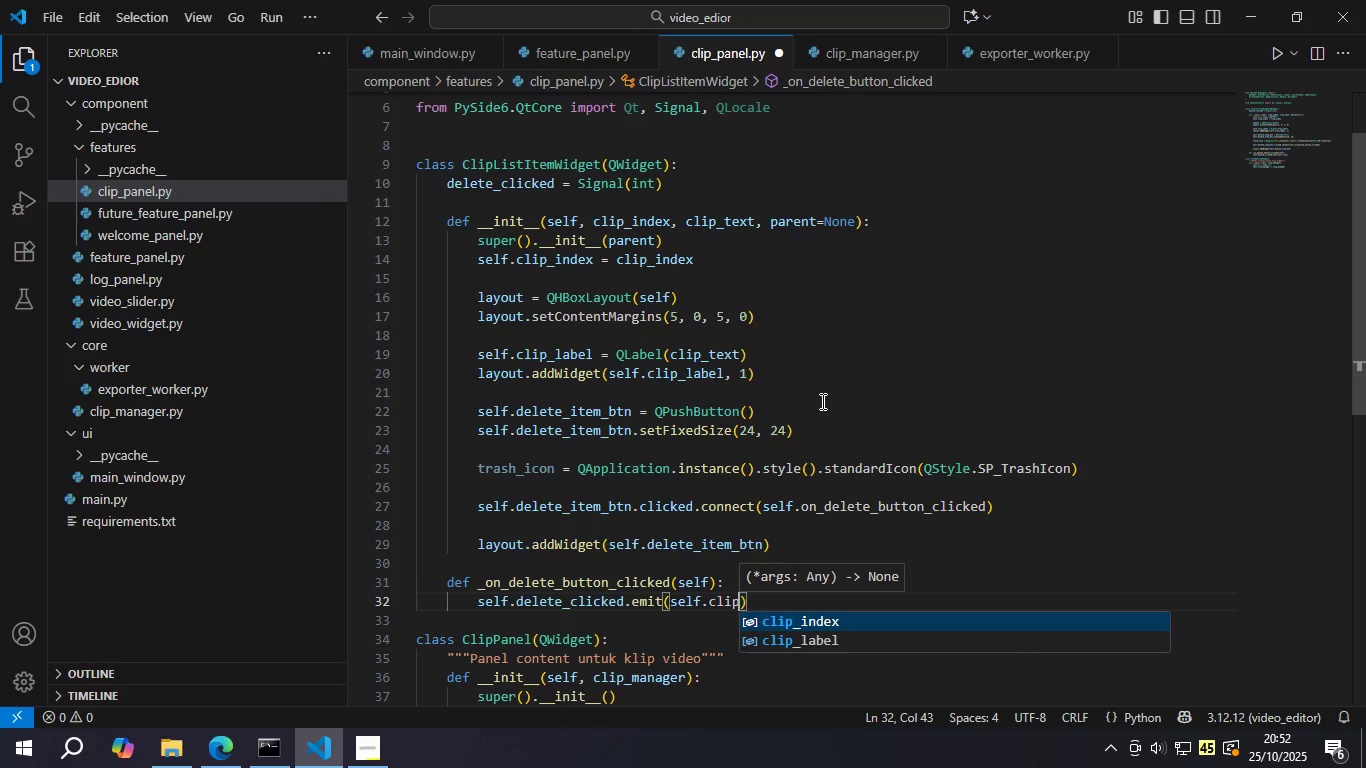 
key(Enter)
 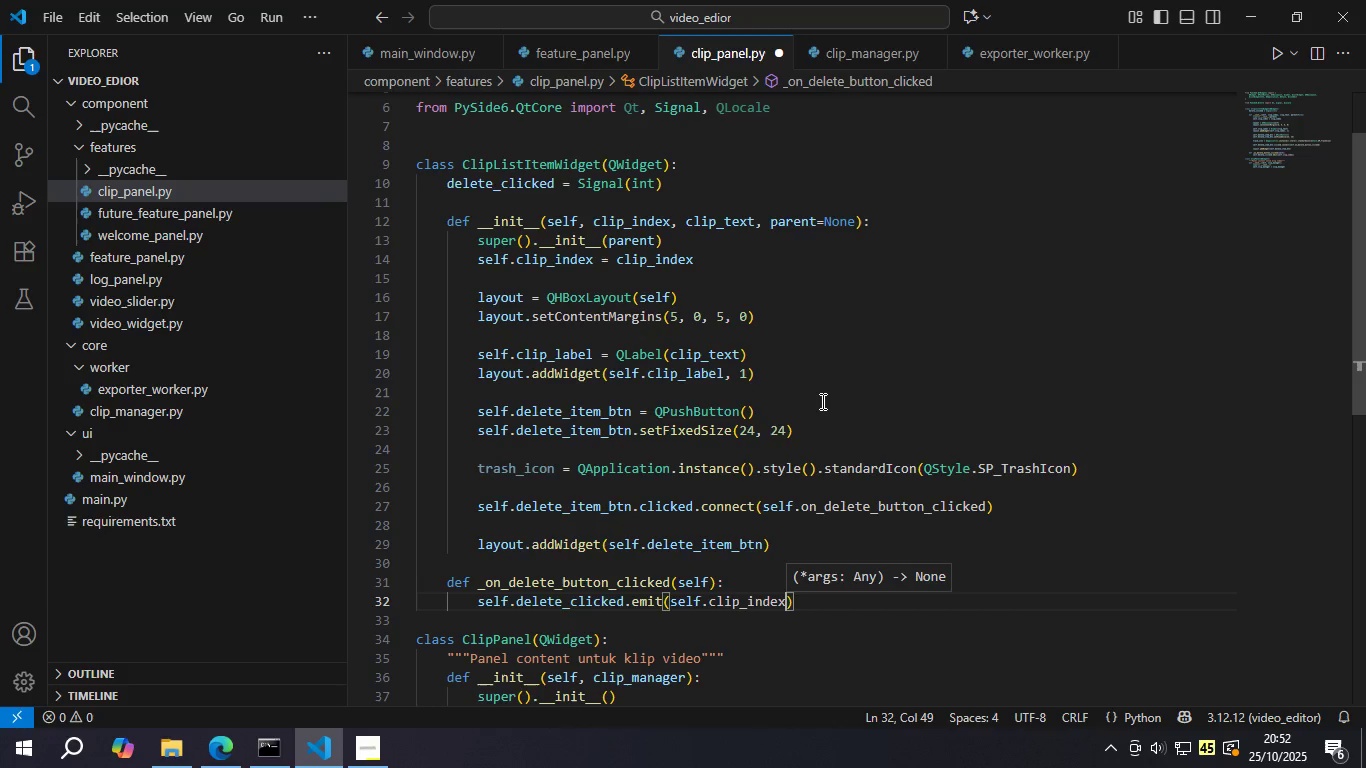 
key(Control+S)
 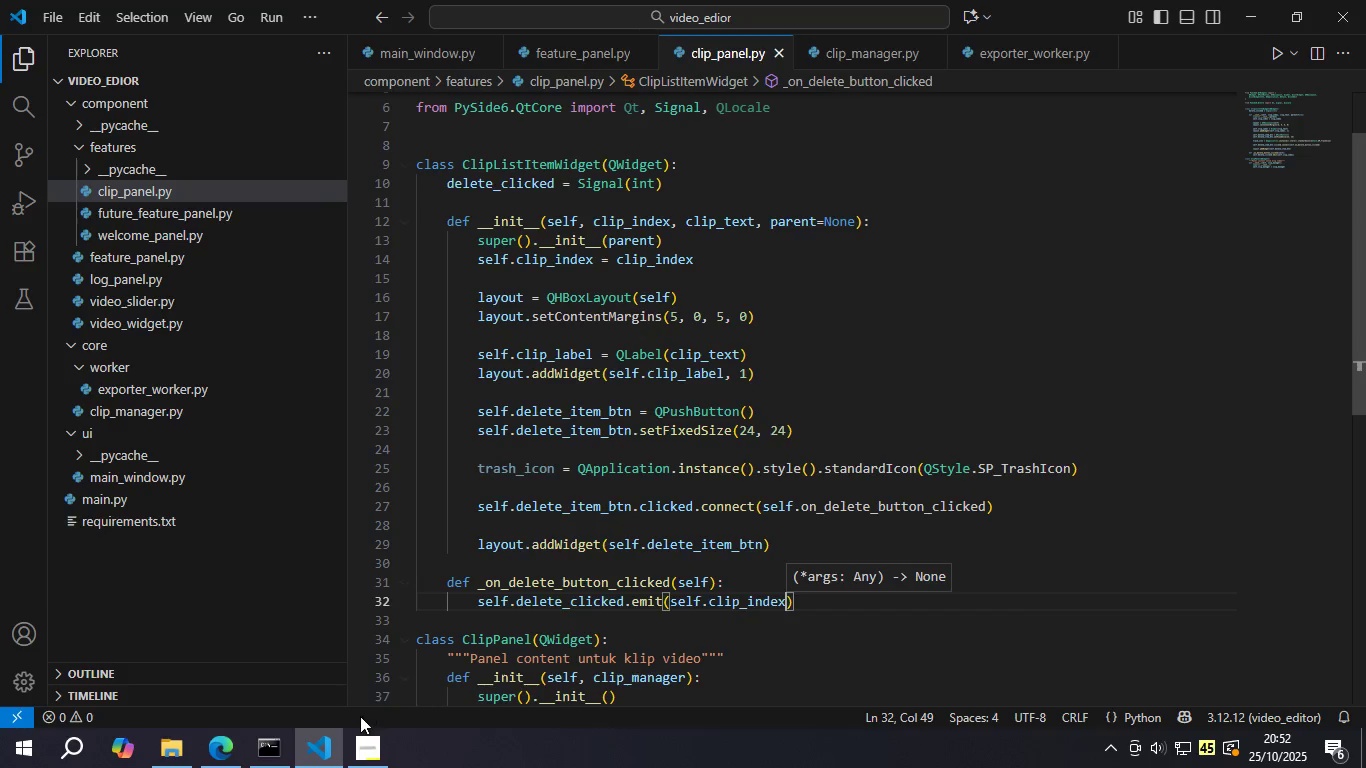 
left_click([363, 734])